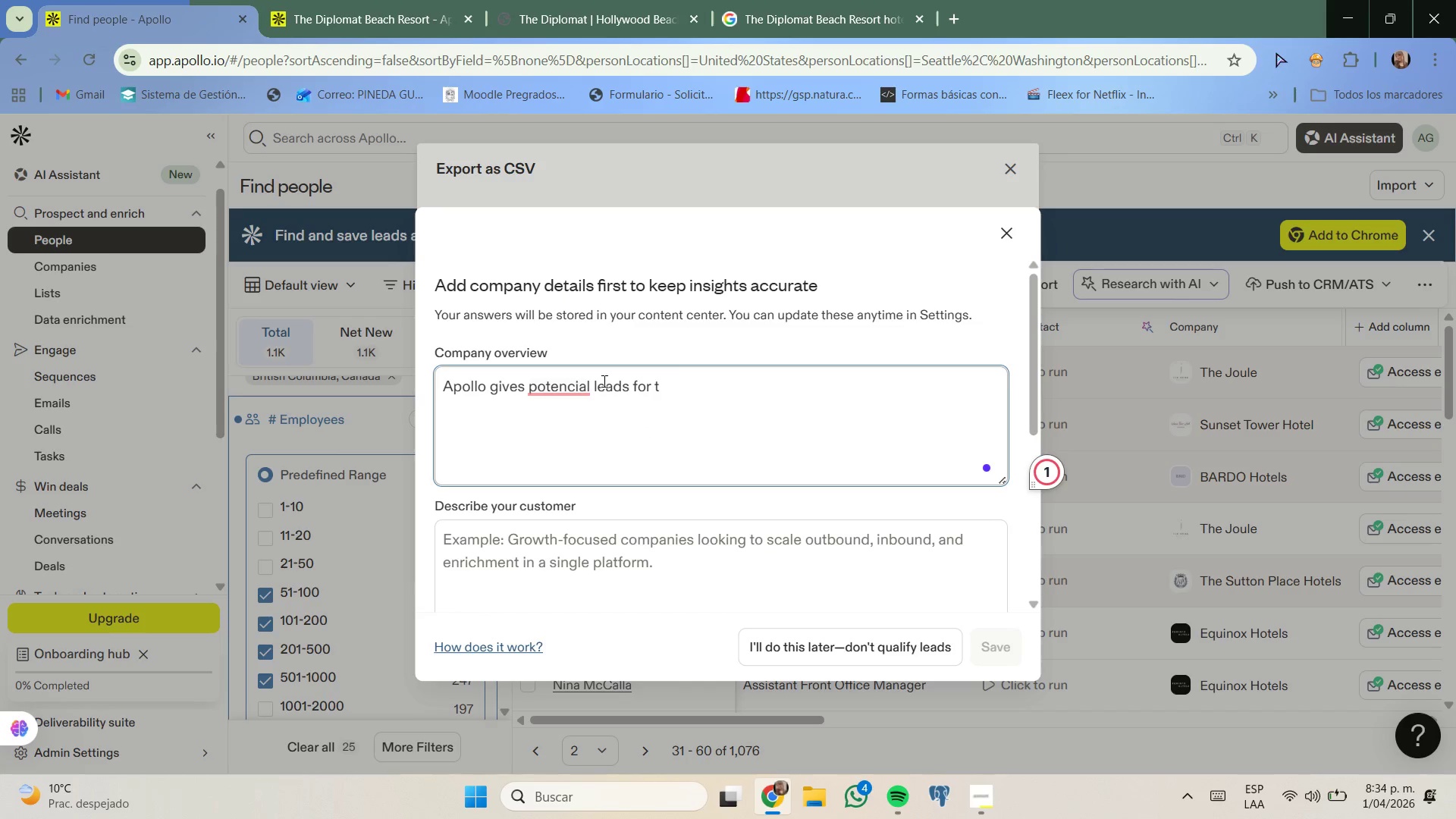 
type(he )
 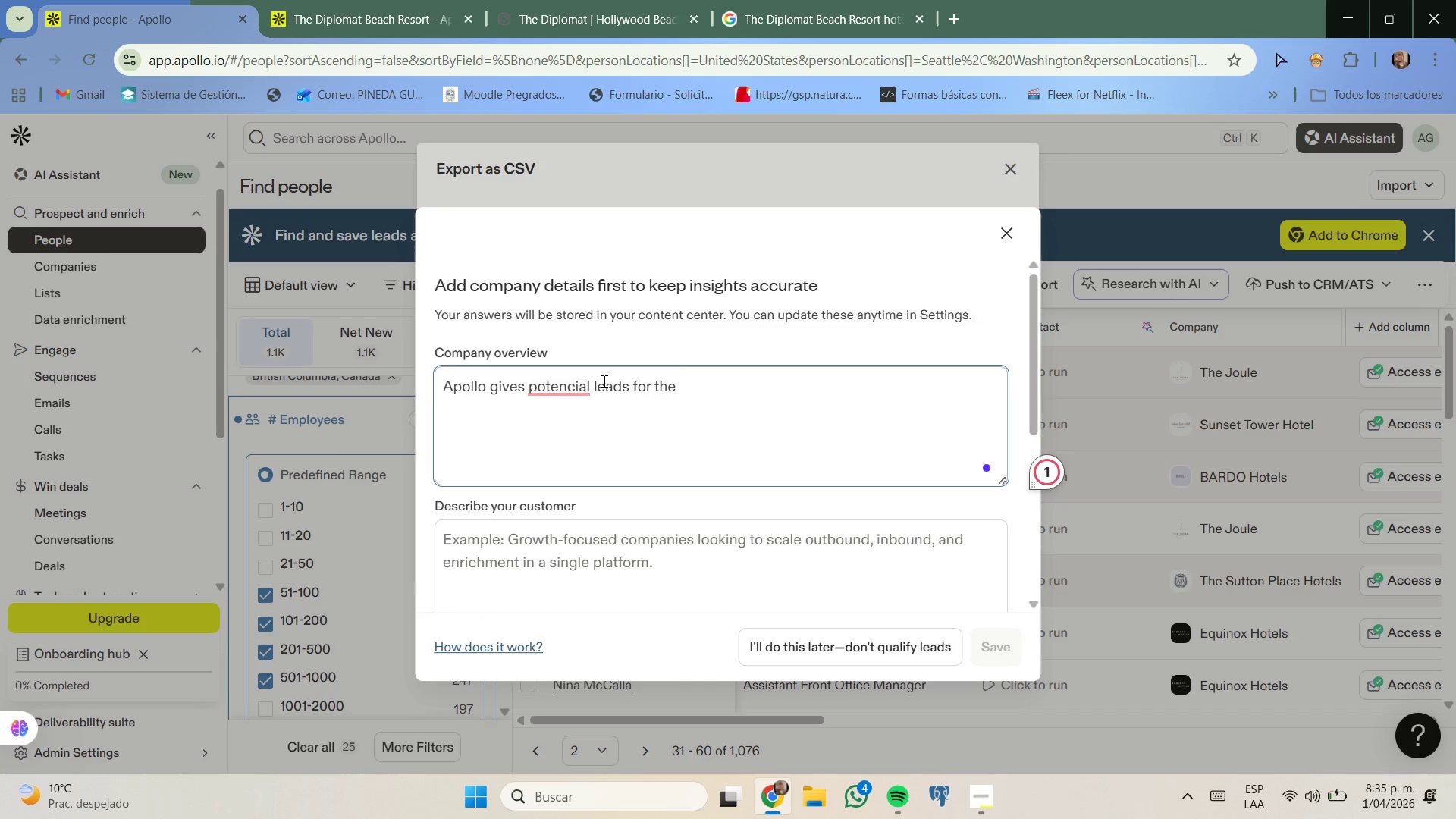 
wait(12.19)
 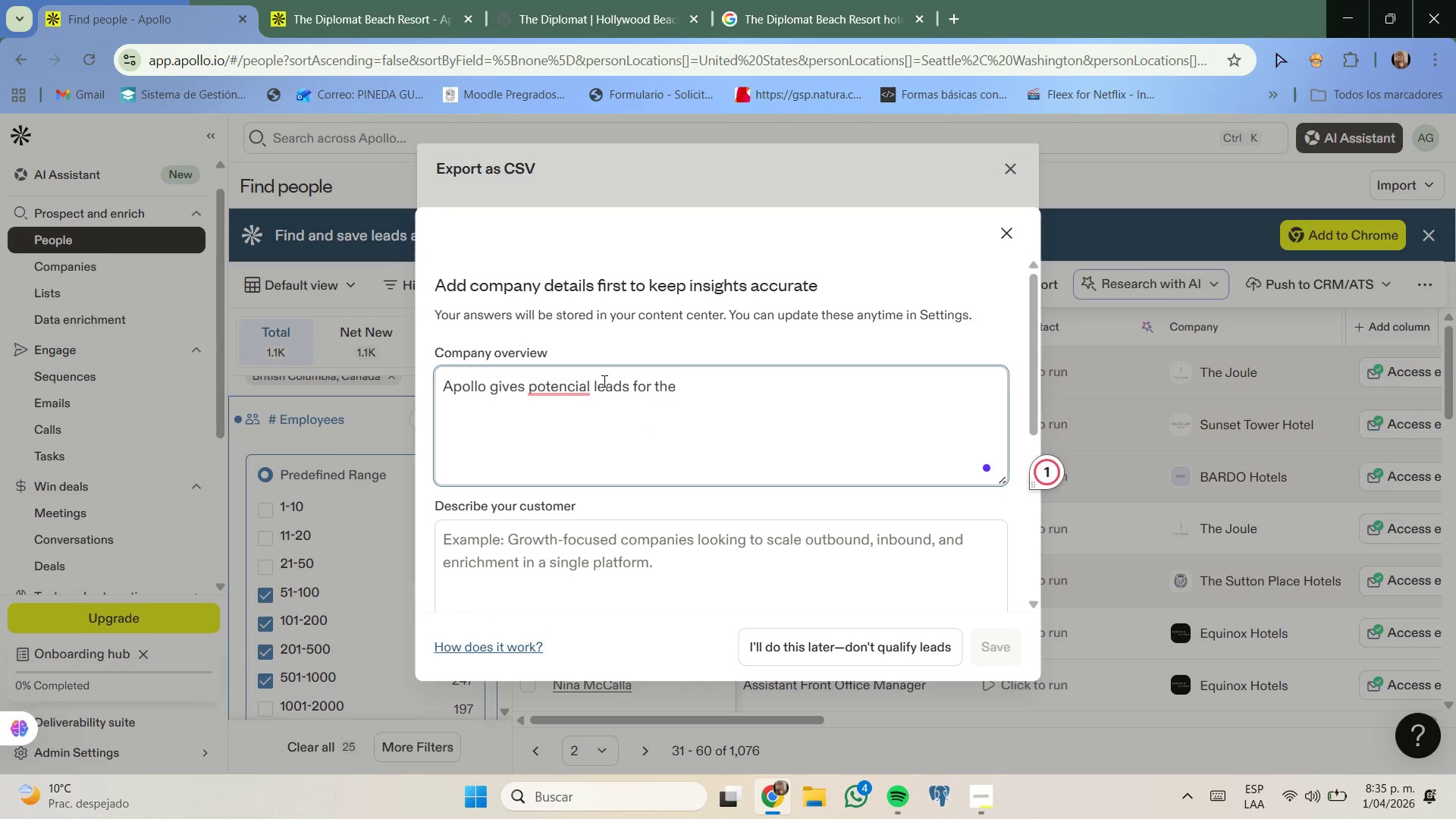 
left_click([978, 793])